 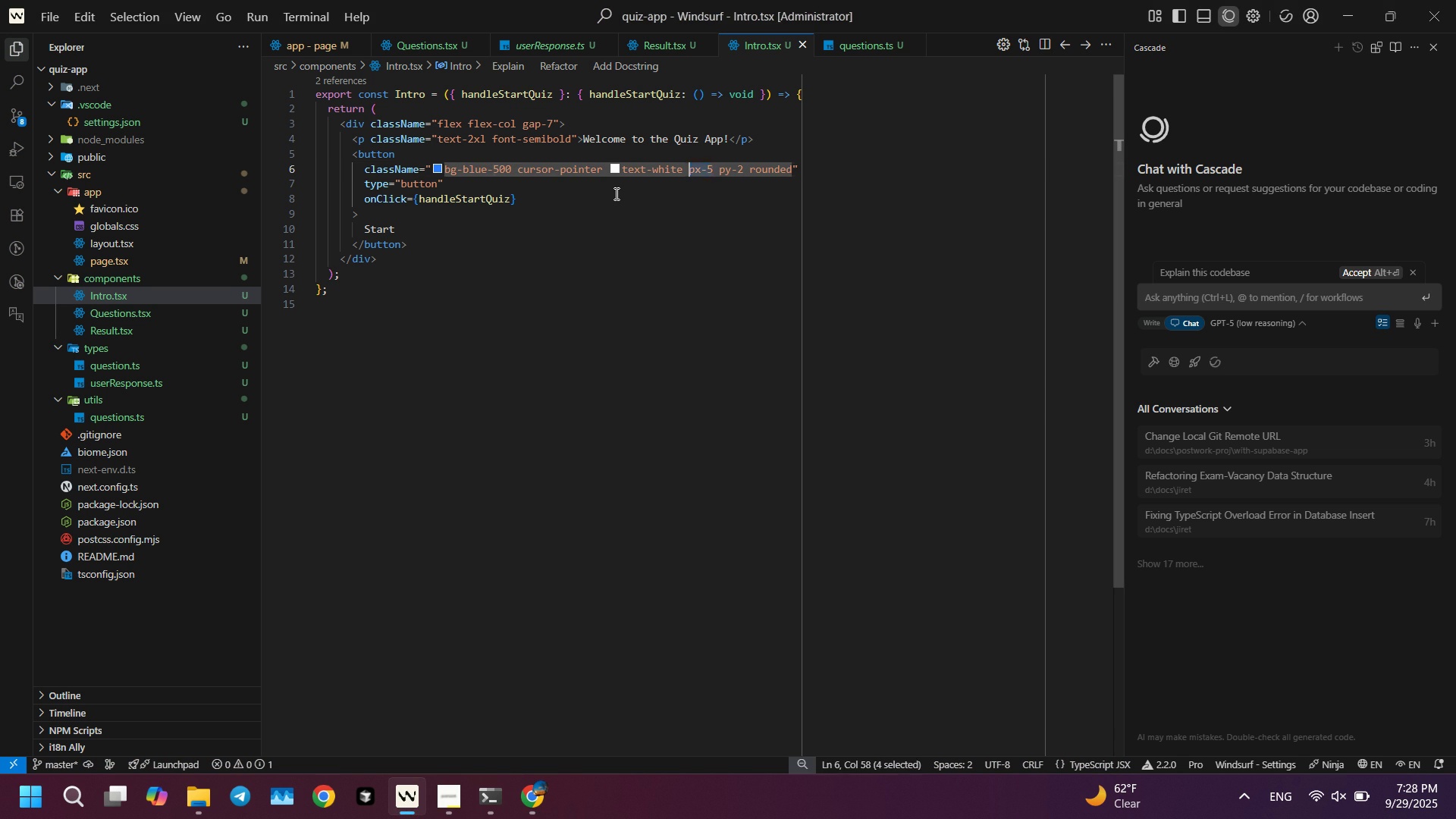 
key(Control+Shift+ArrowLeft)
 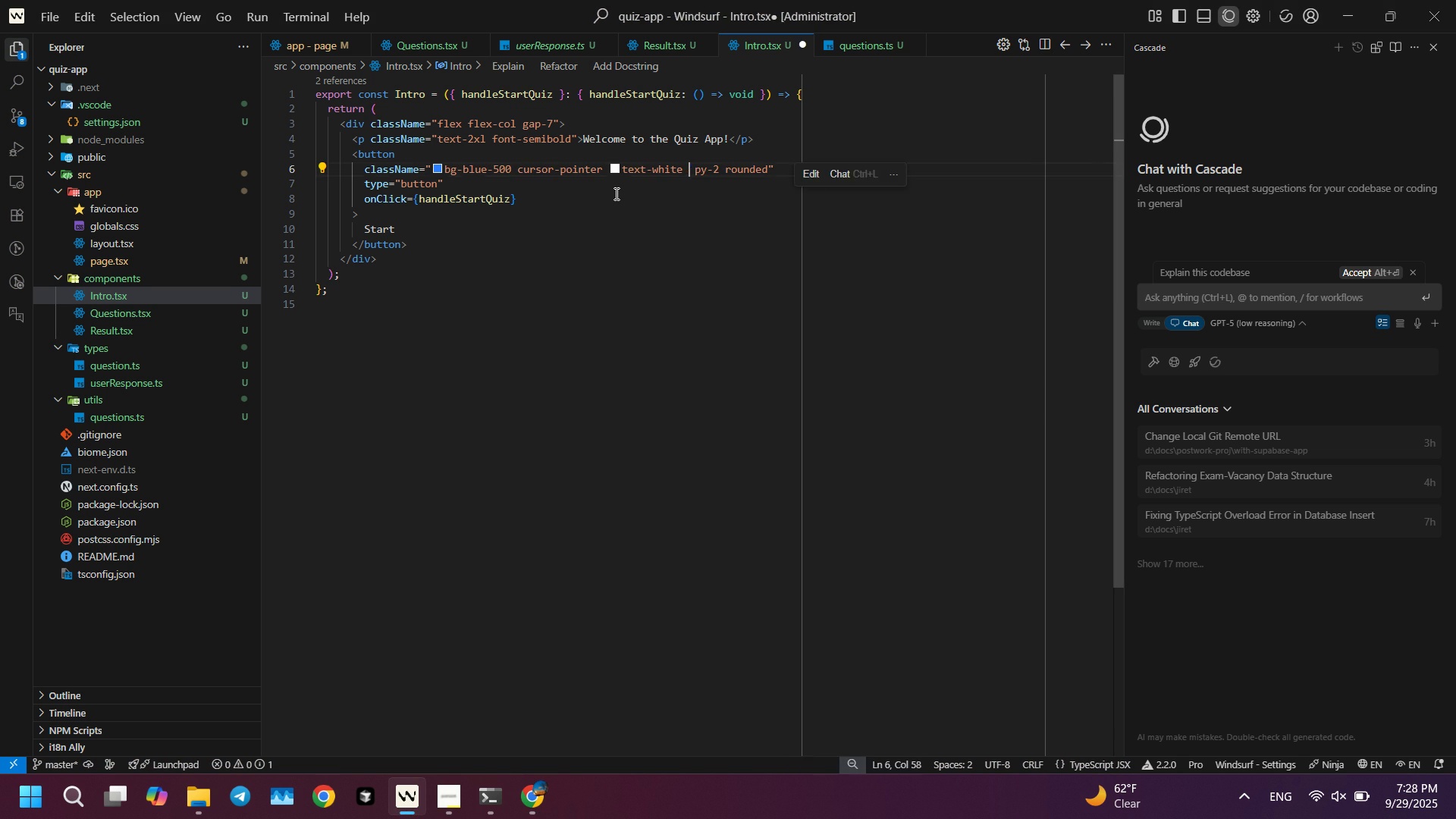 
key(Backspace)
 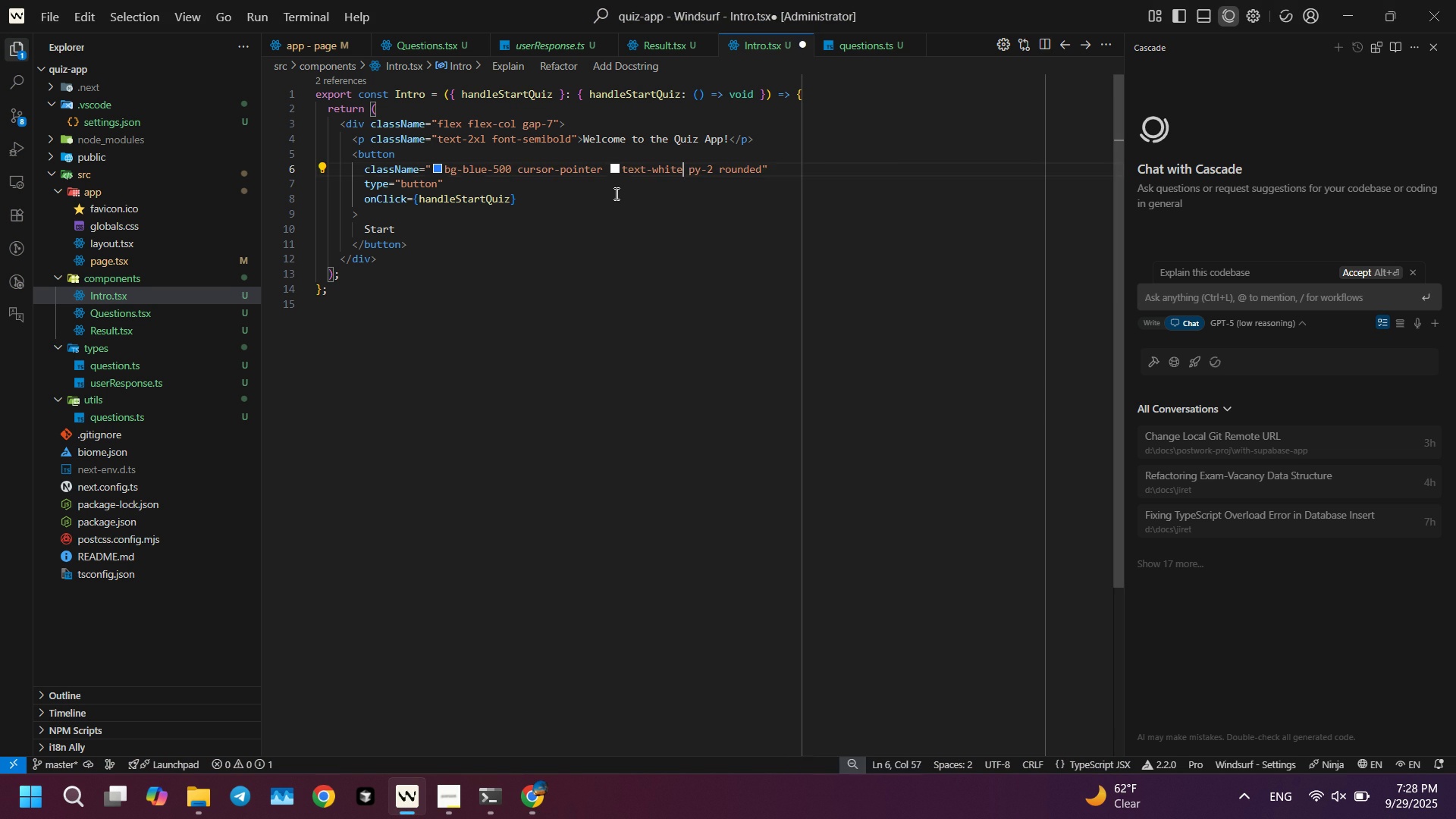 
key(Backspace)
 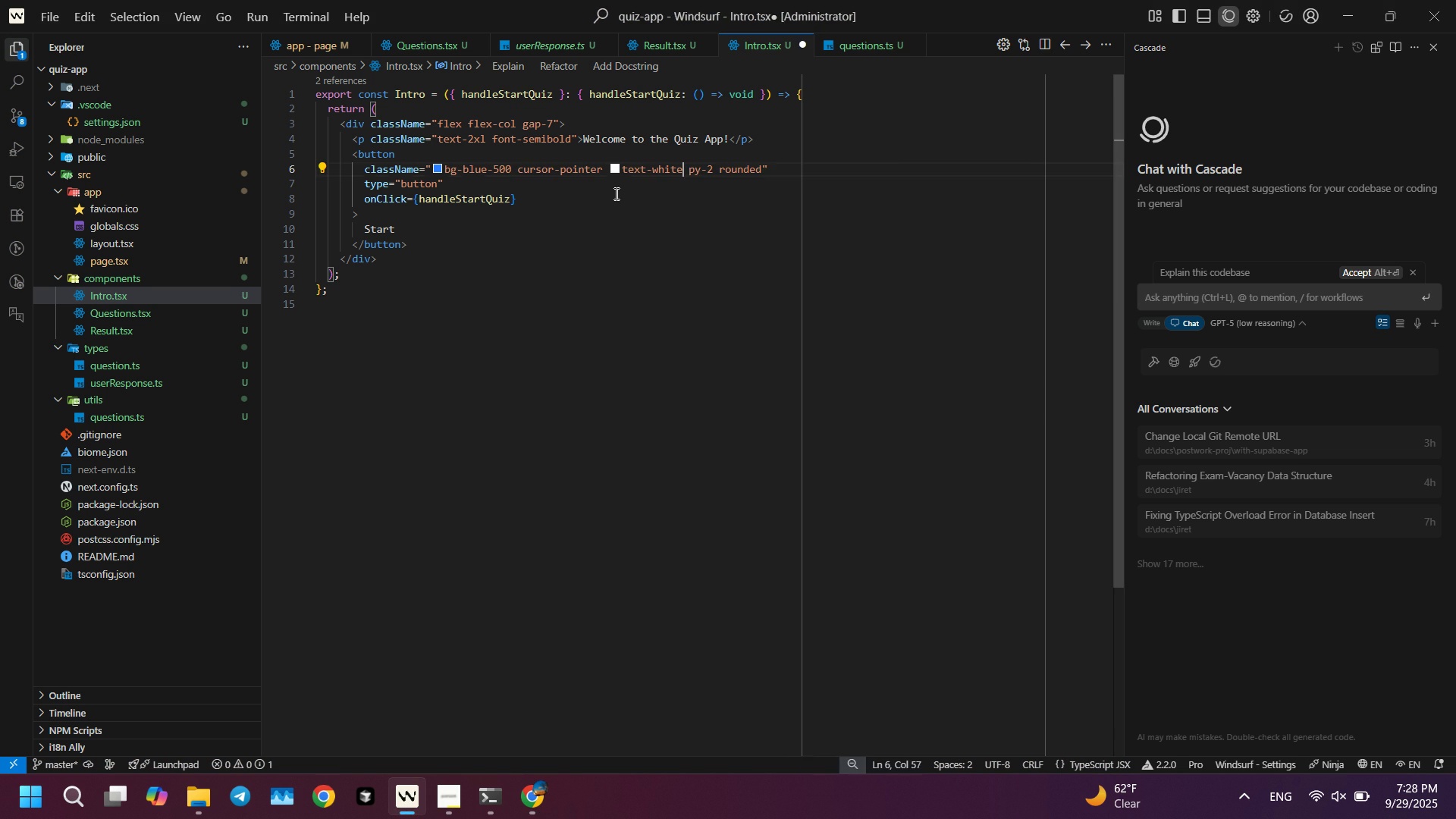 
key(Control+ControlLeft)
 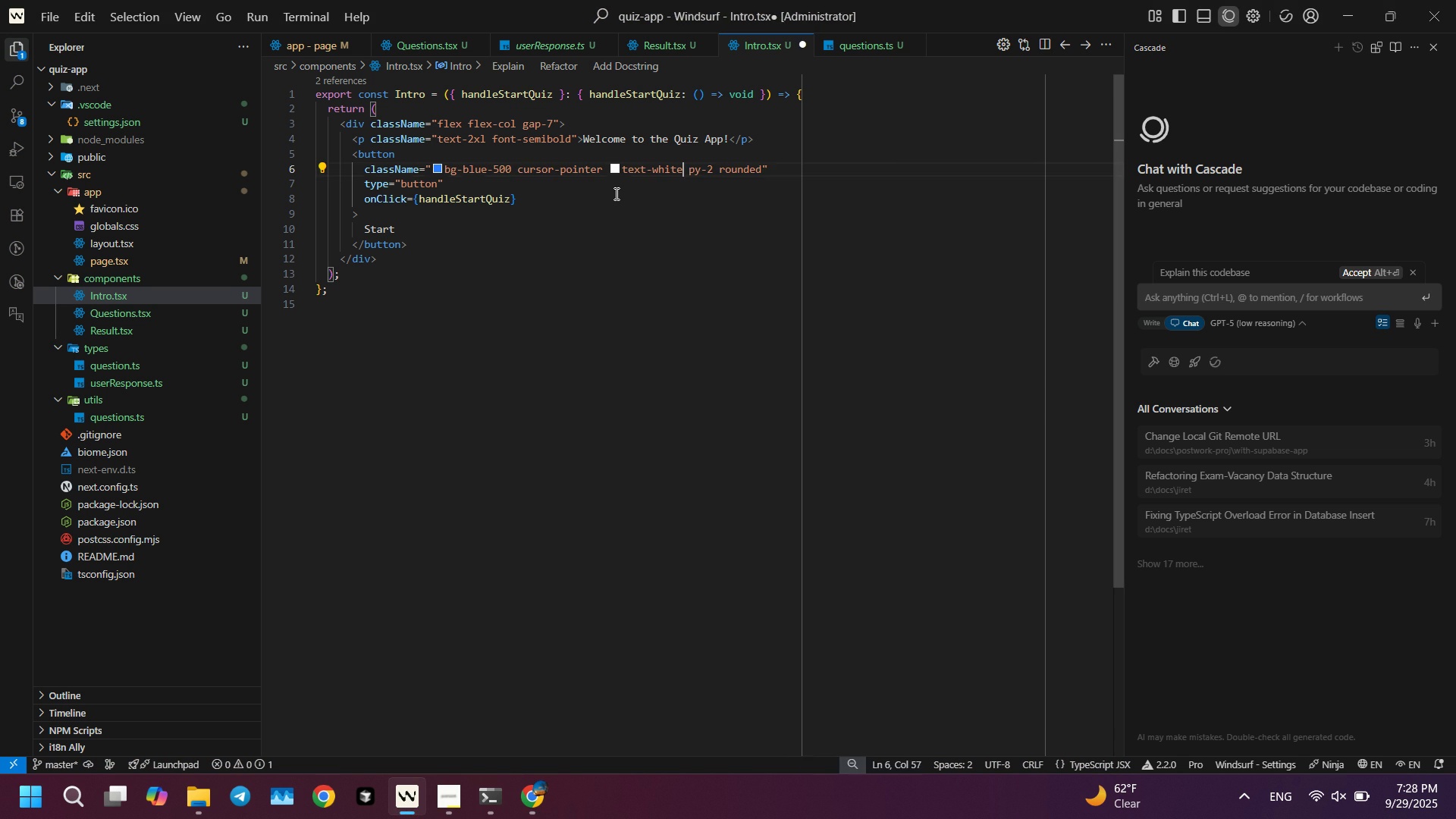 
key(Control+S)
 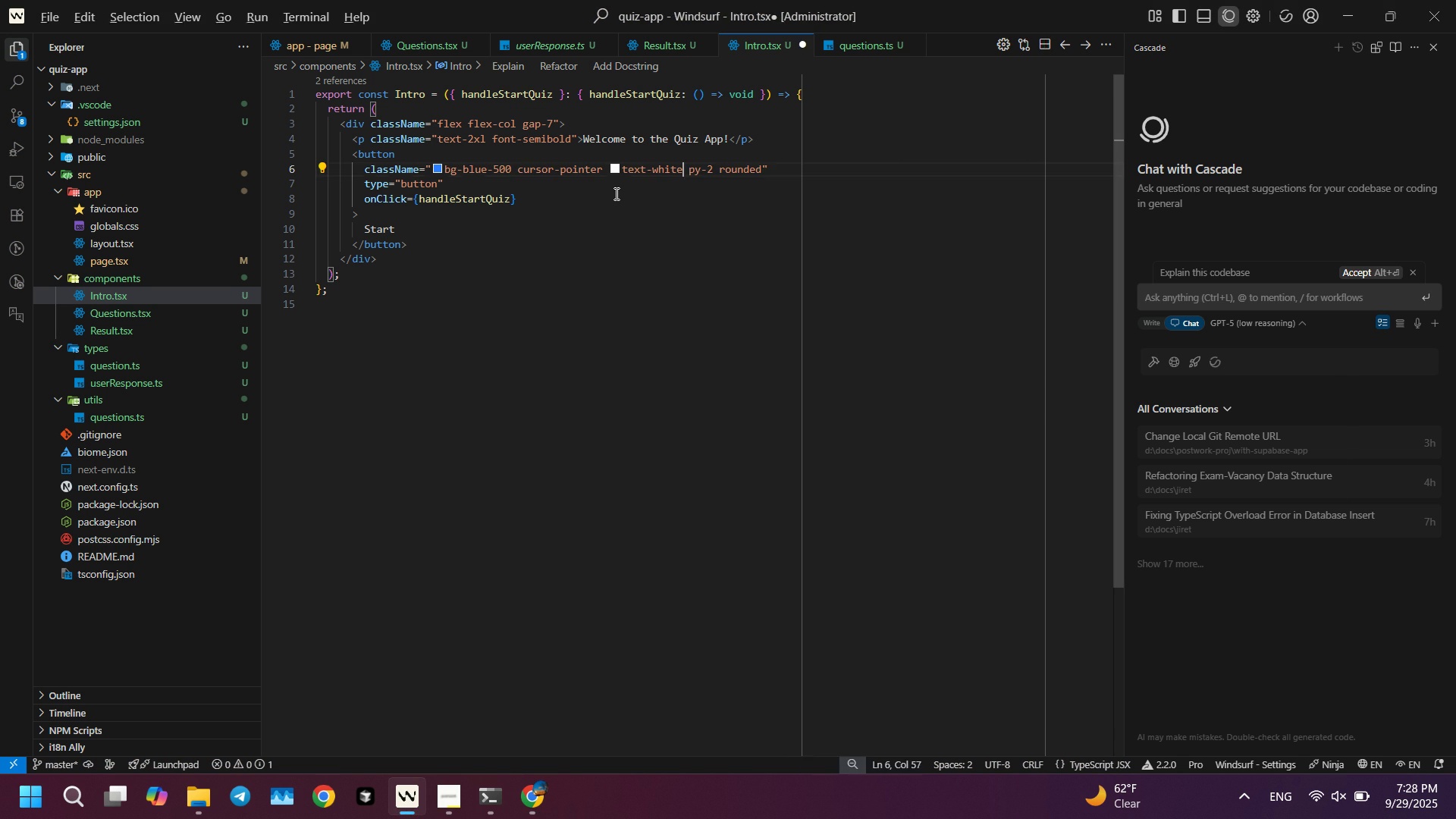 
key(Alt+AltLeft)